 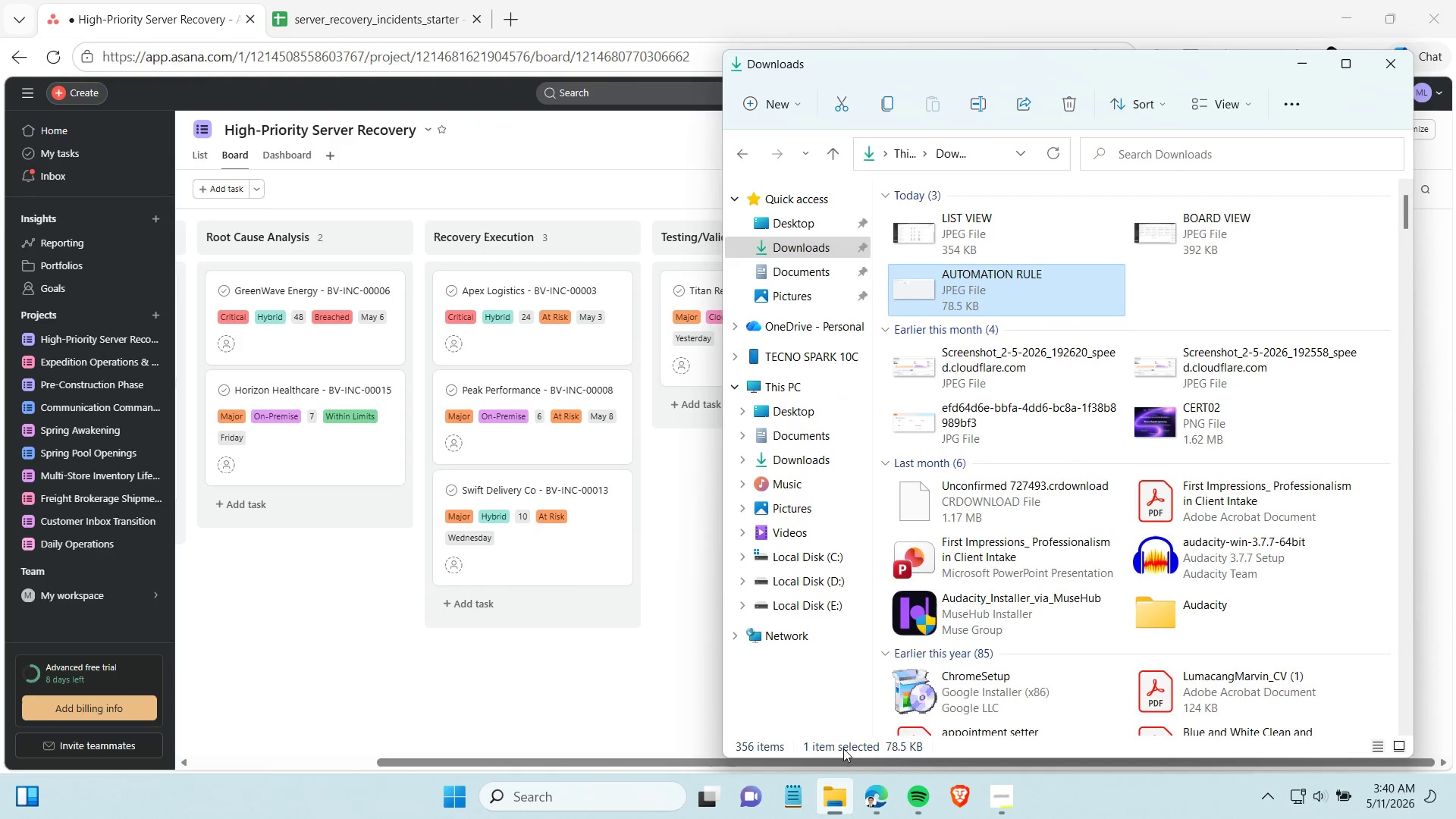 
left_click([822, 527])
 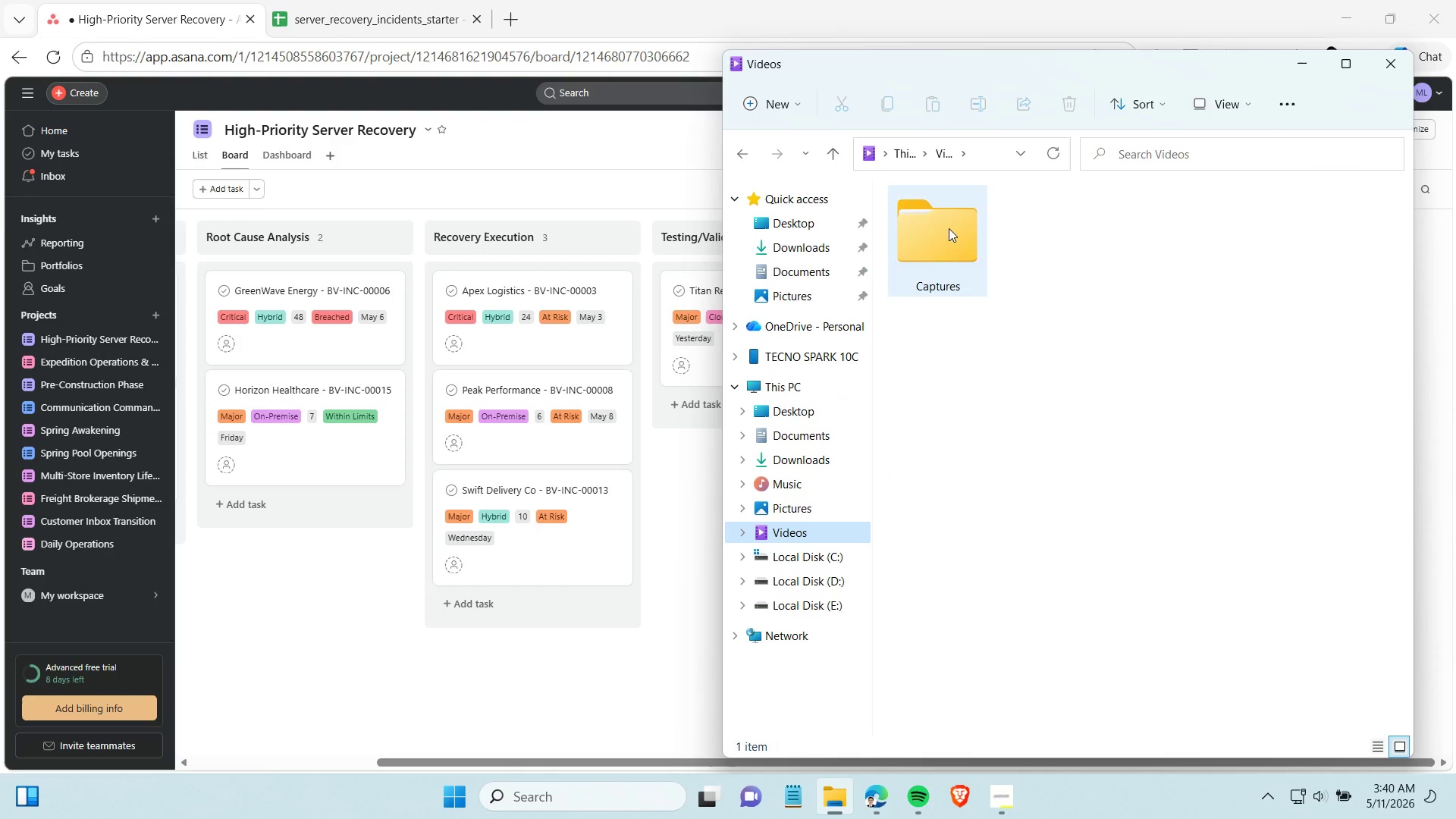 
double_click([949, 228])
 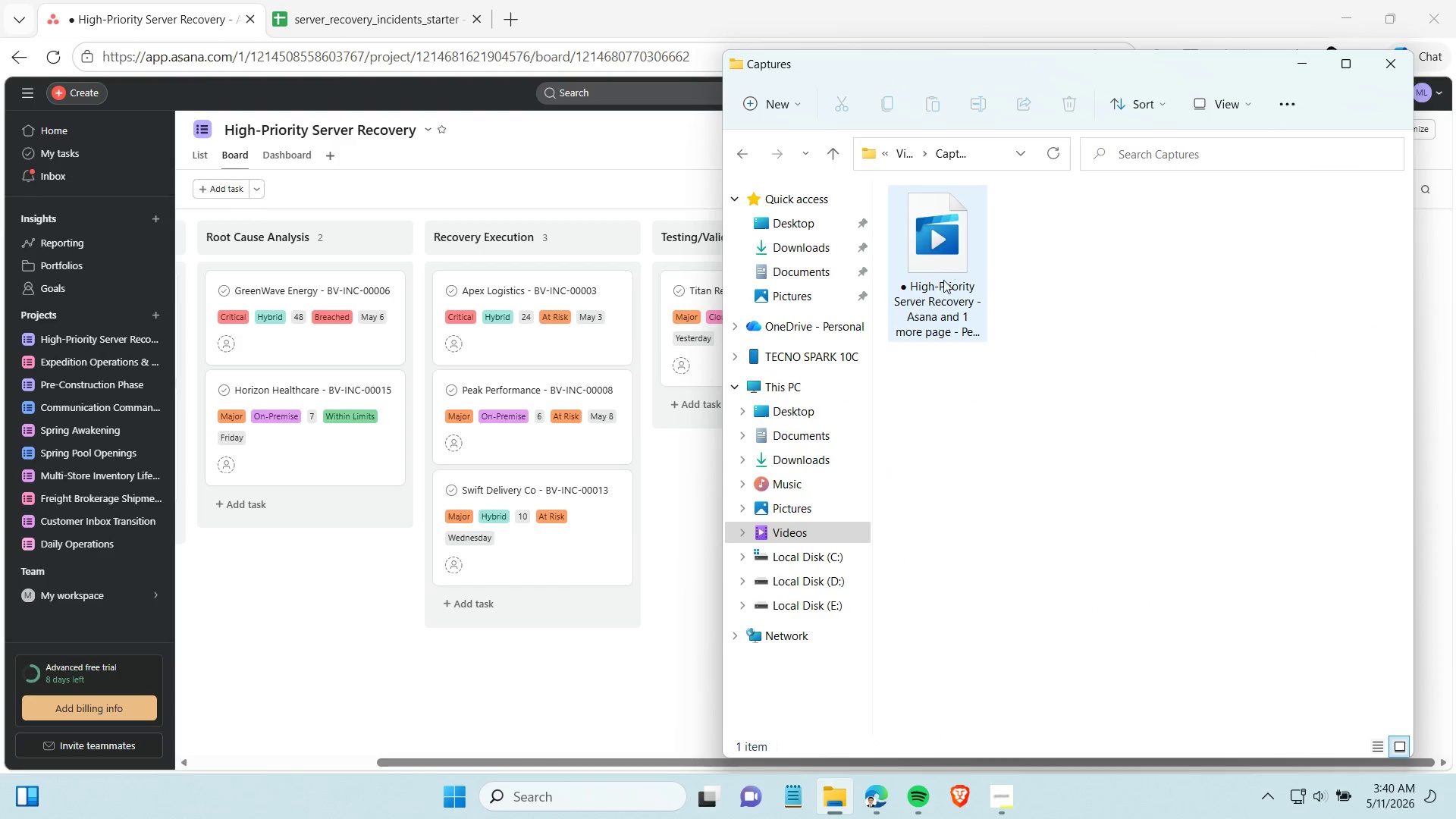 
left_click([934, 300])
 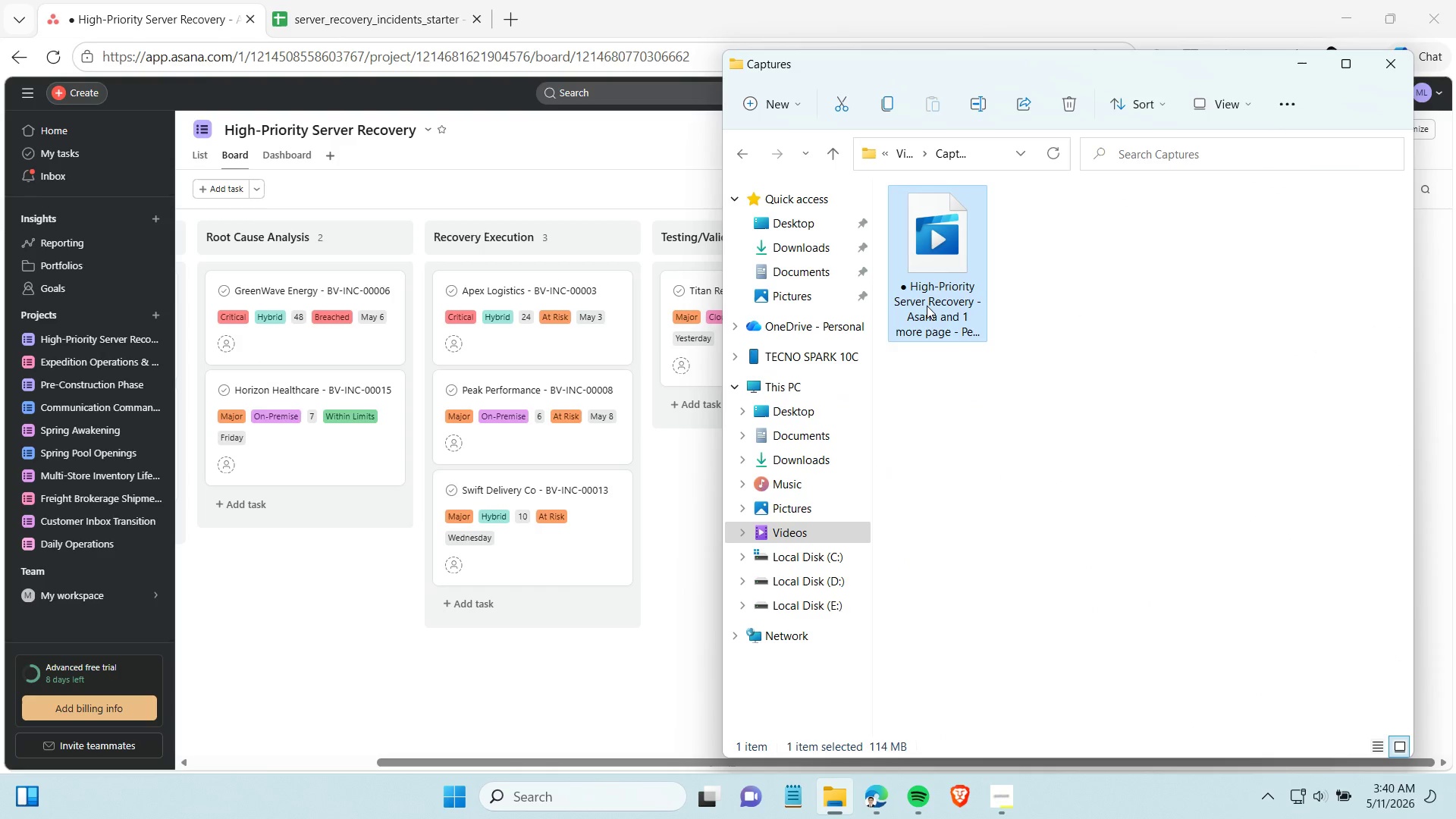 
left_click([927, 306])
 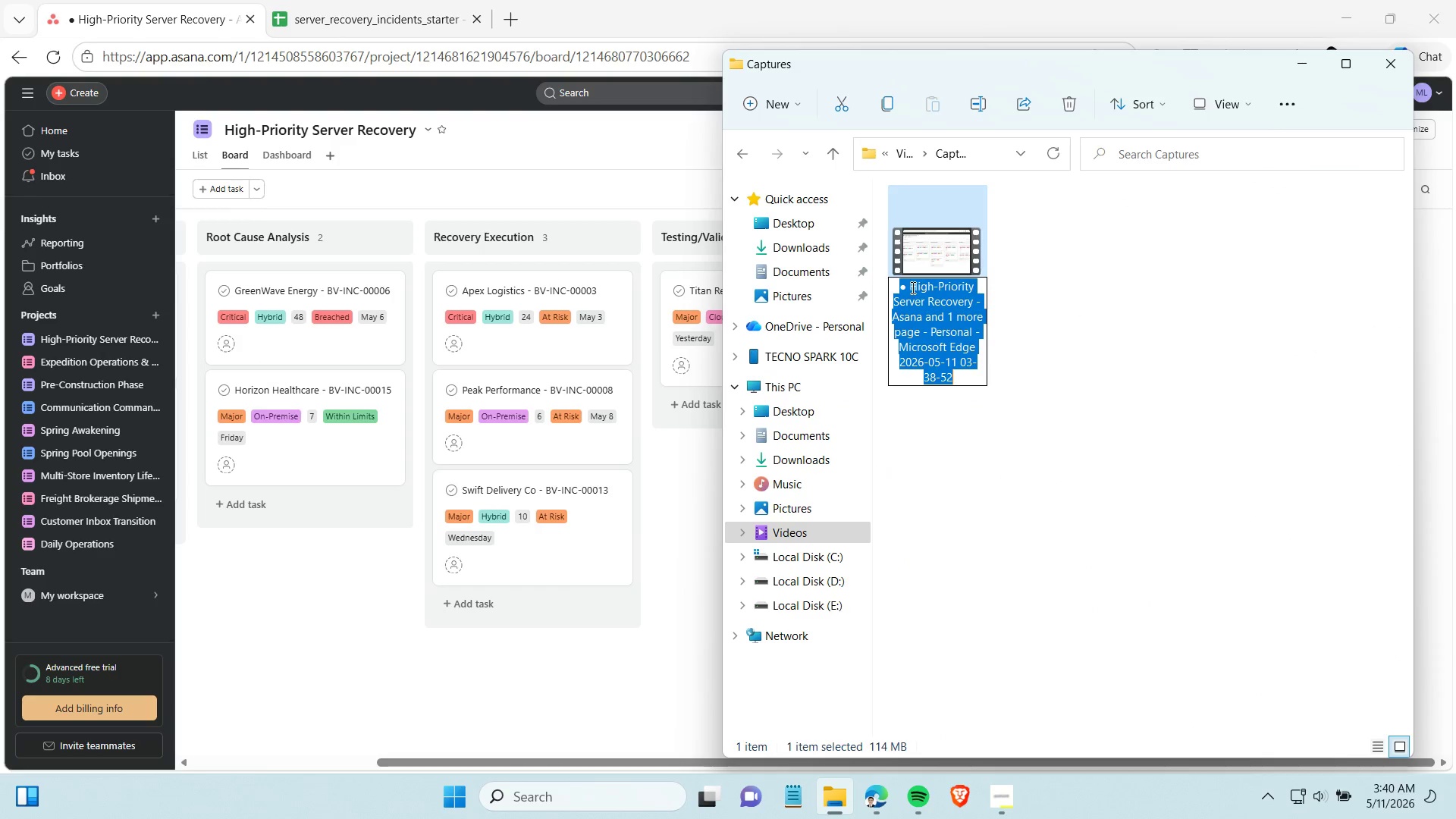 
left_click([909, 285])
 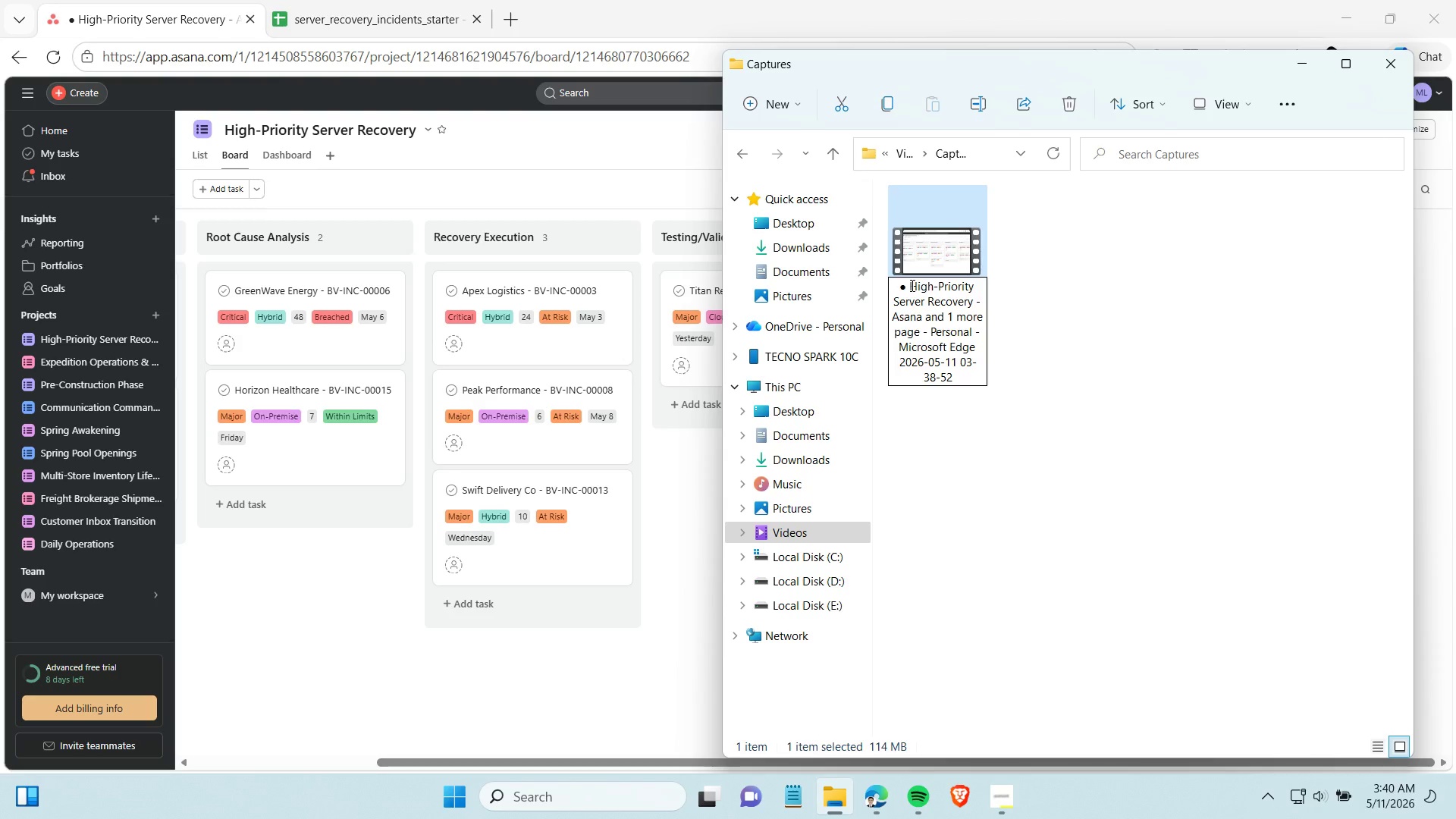 
left_click([911, 285])
 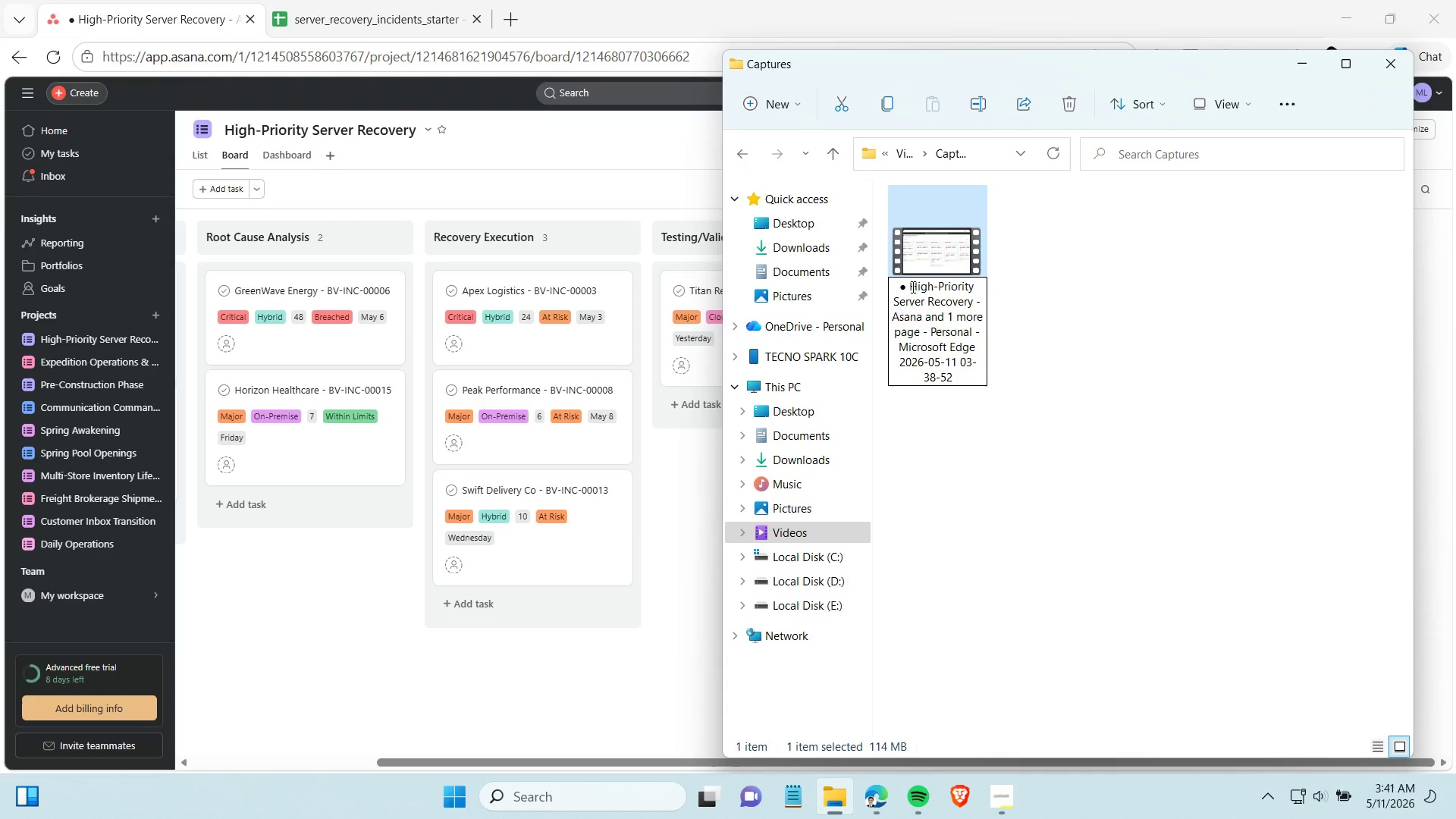 
key(Backspace)
key(Backspace)
key(Backspace)
key(Backspace)
key(Backspace)
key(Backspace)
key(Backspace)
type(ASANA SCREEN RECORDING WALKTHROUGH_)
 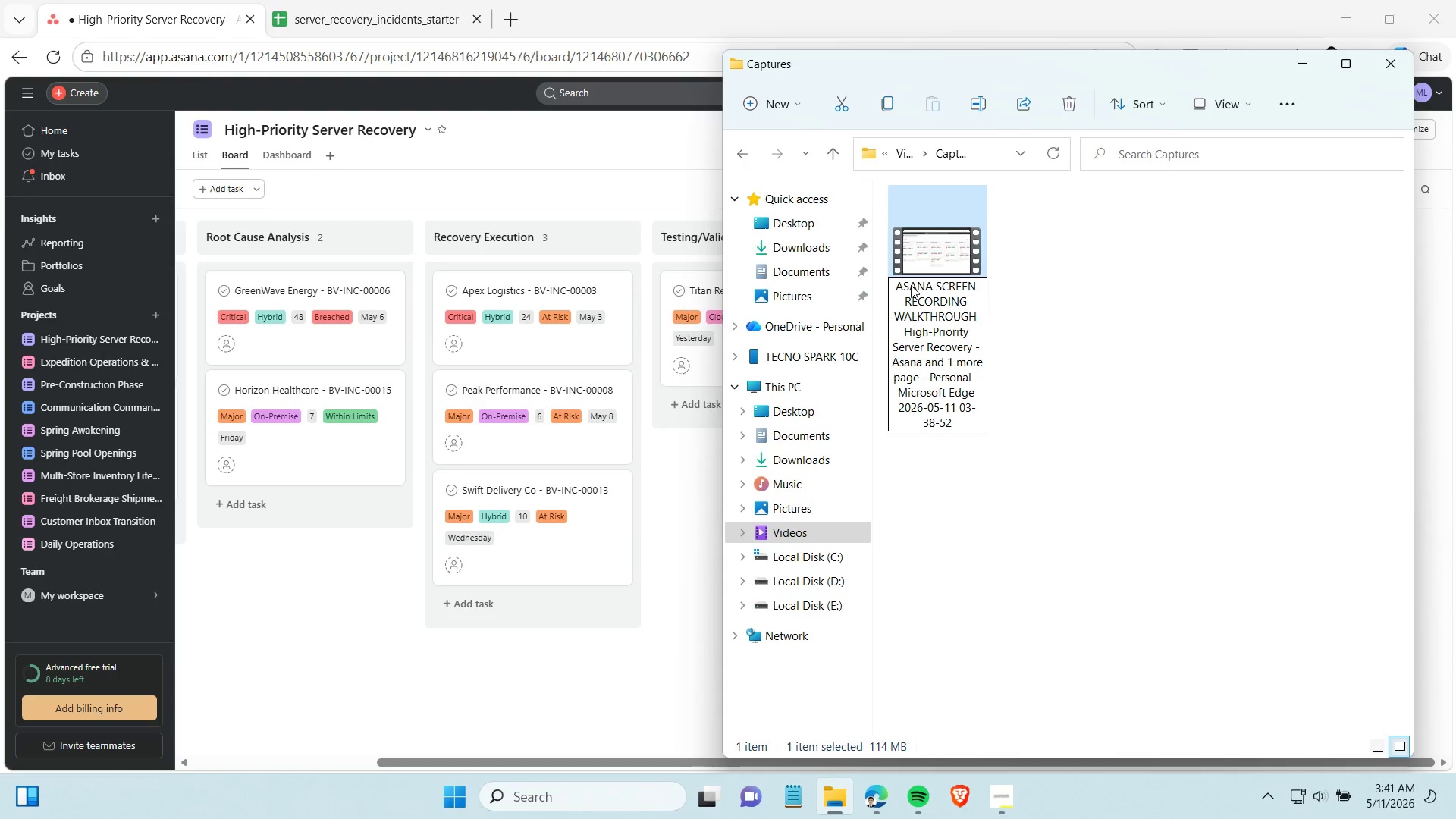 
key(Enter)
 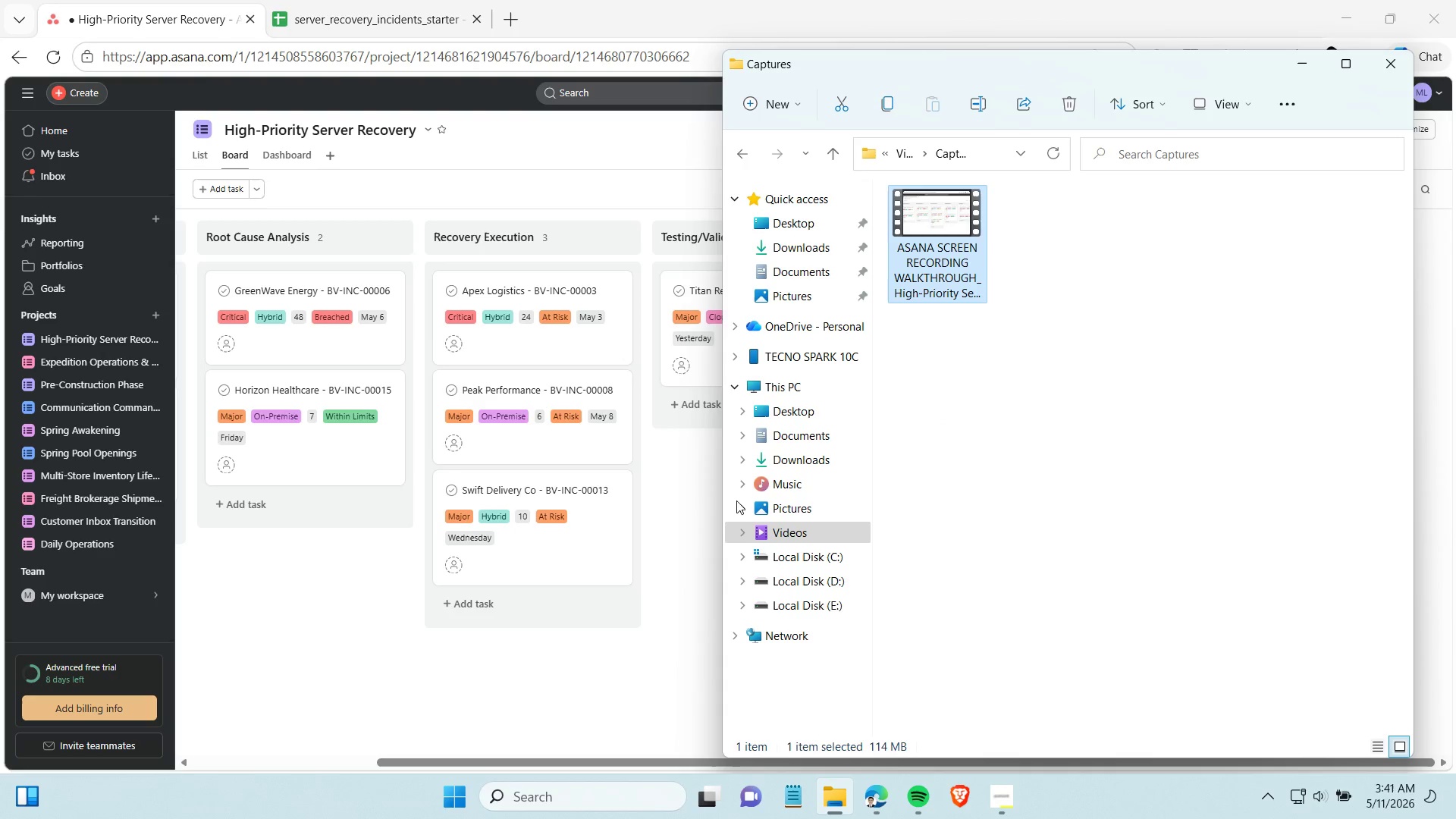 
left_click([667, 550])
 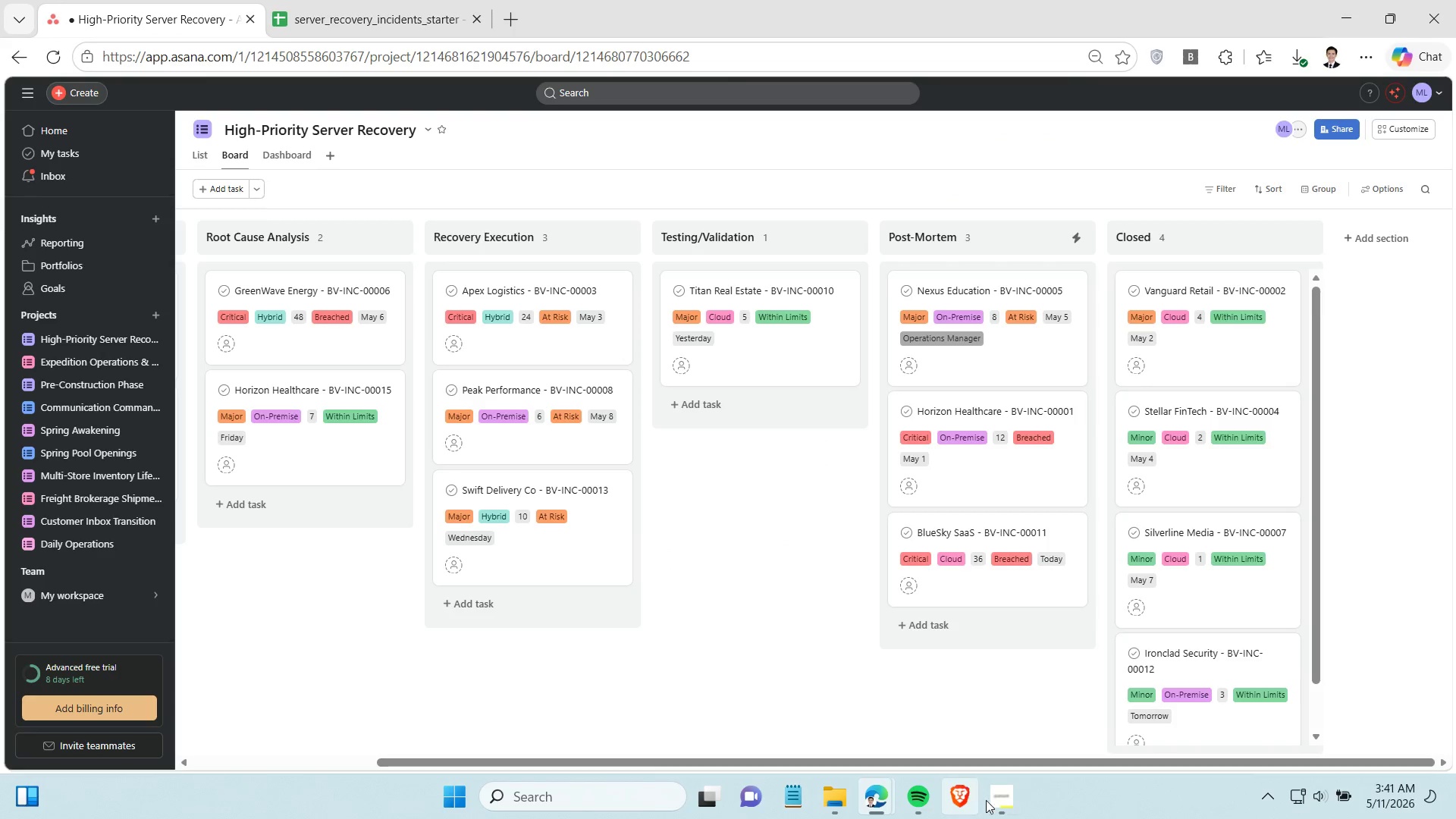 
left_click([998, 804])
 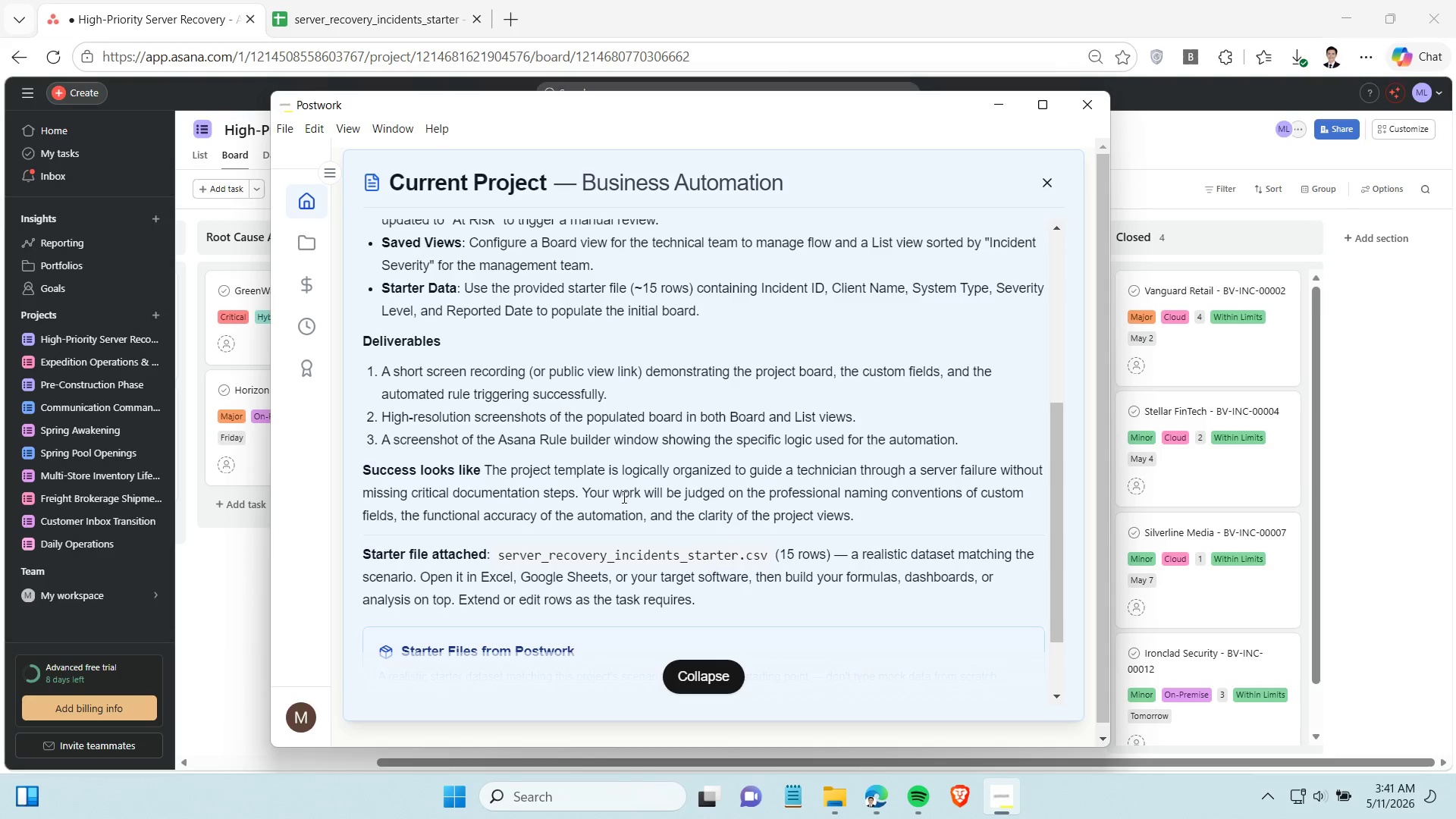 
scroll: coordinate [600, 476], scroll_direction: down, amount: 1.0